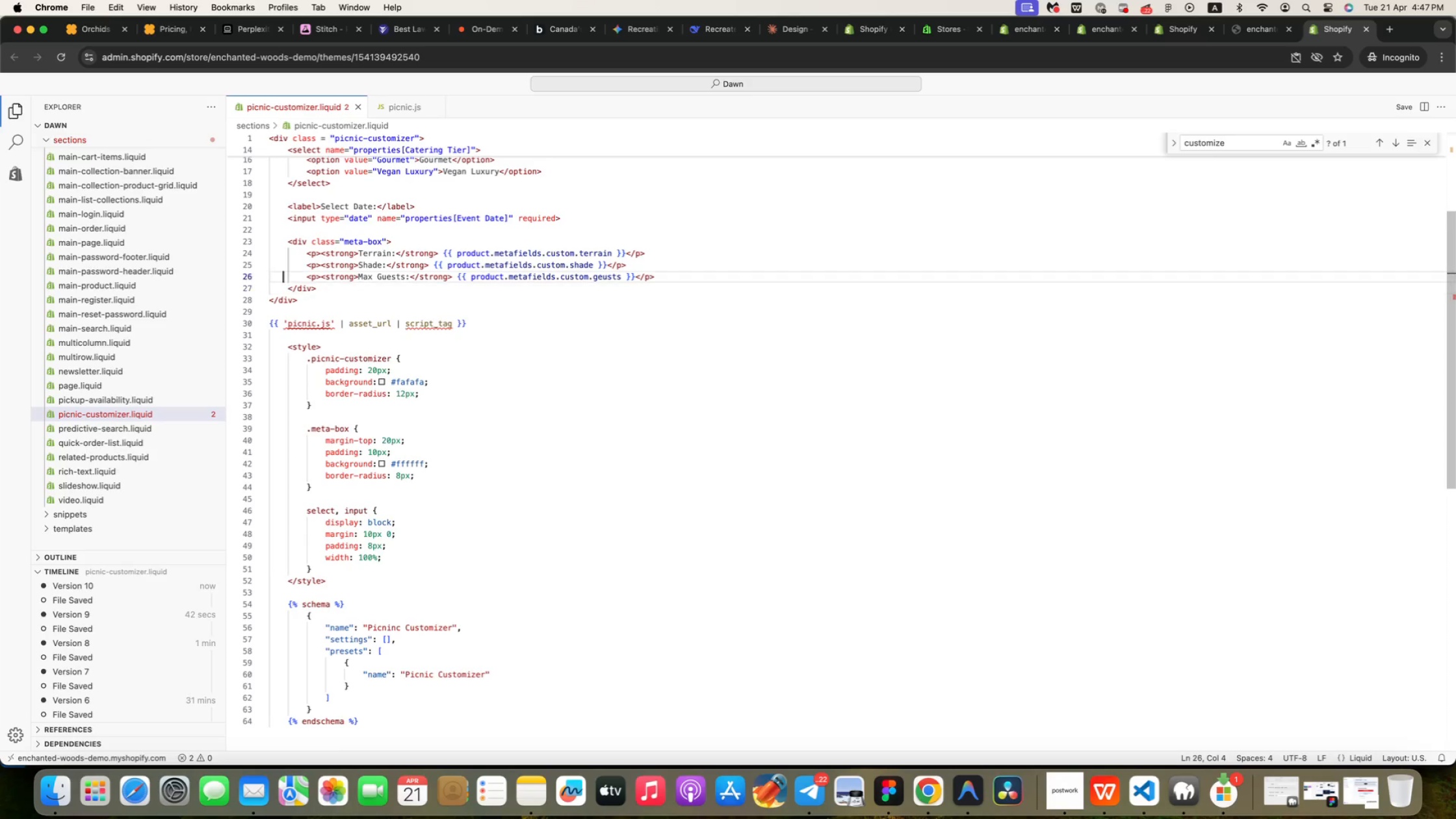 
key(ArrowUp)
 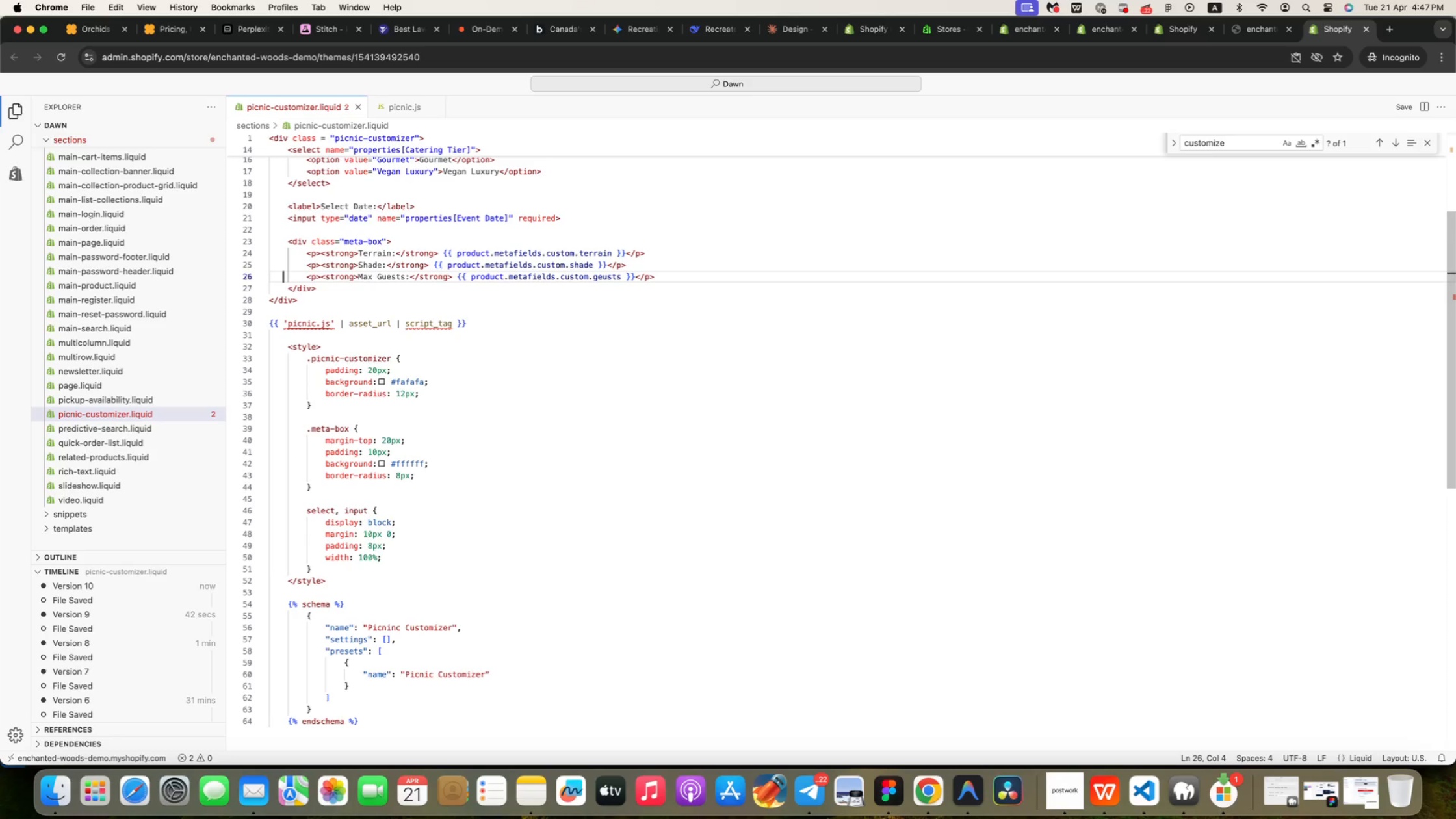 
key(ArrowUp)
 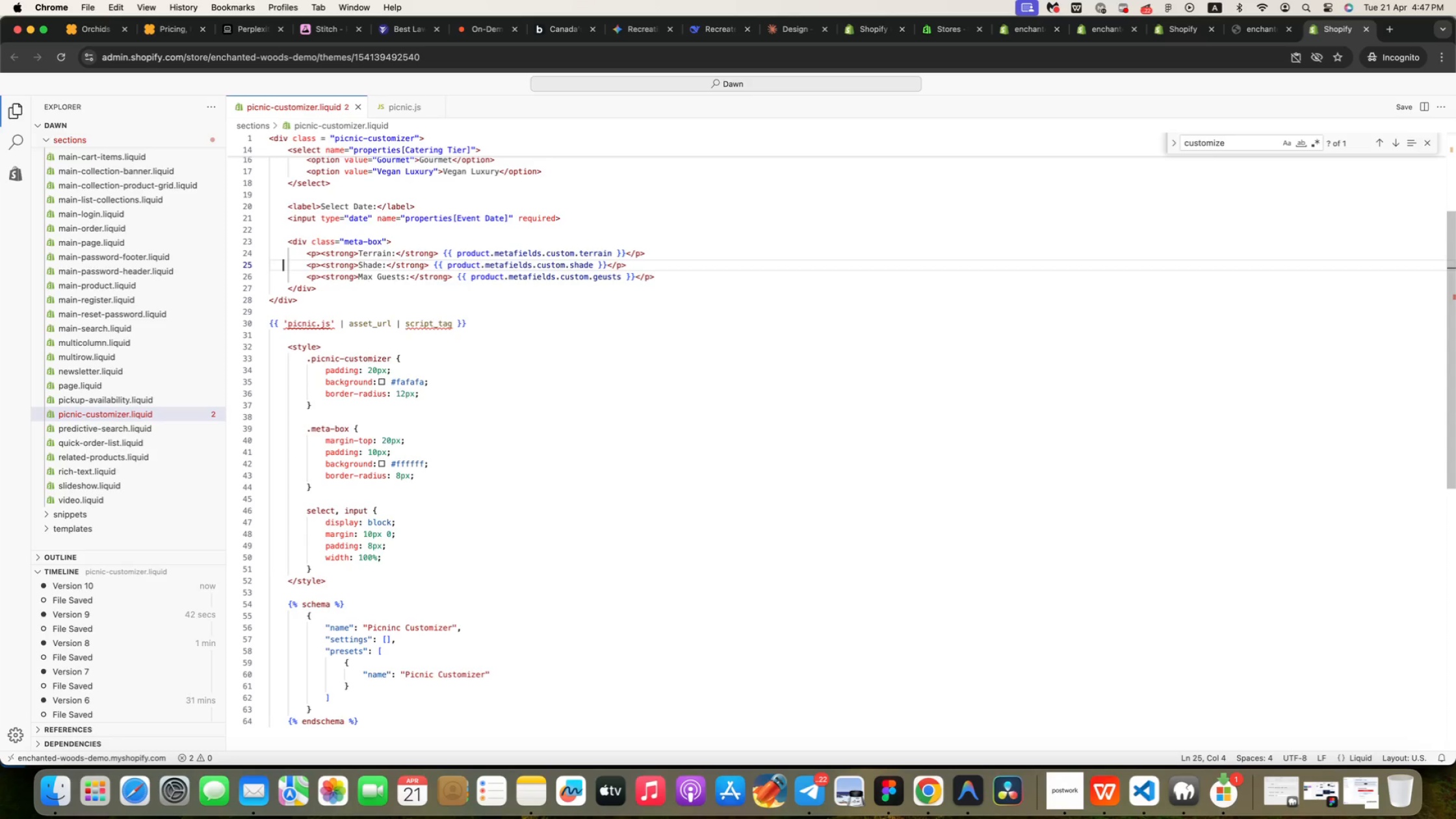 
key(ArrowUp)
 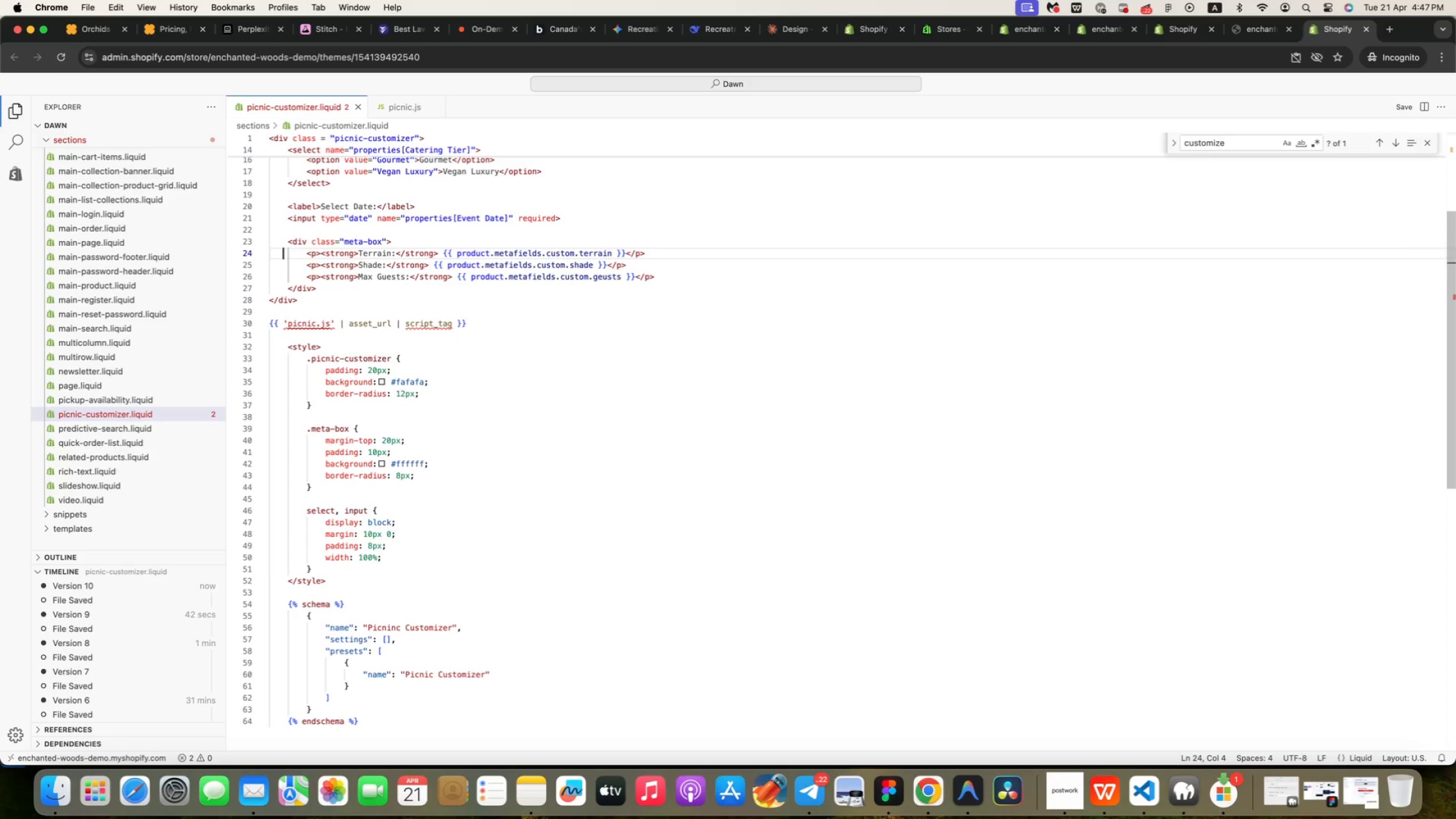 
key(ArrowUp)
 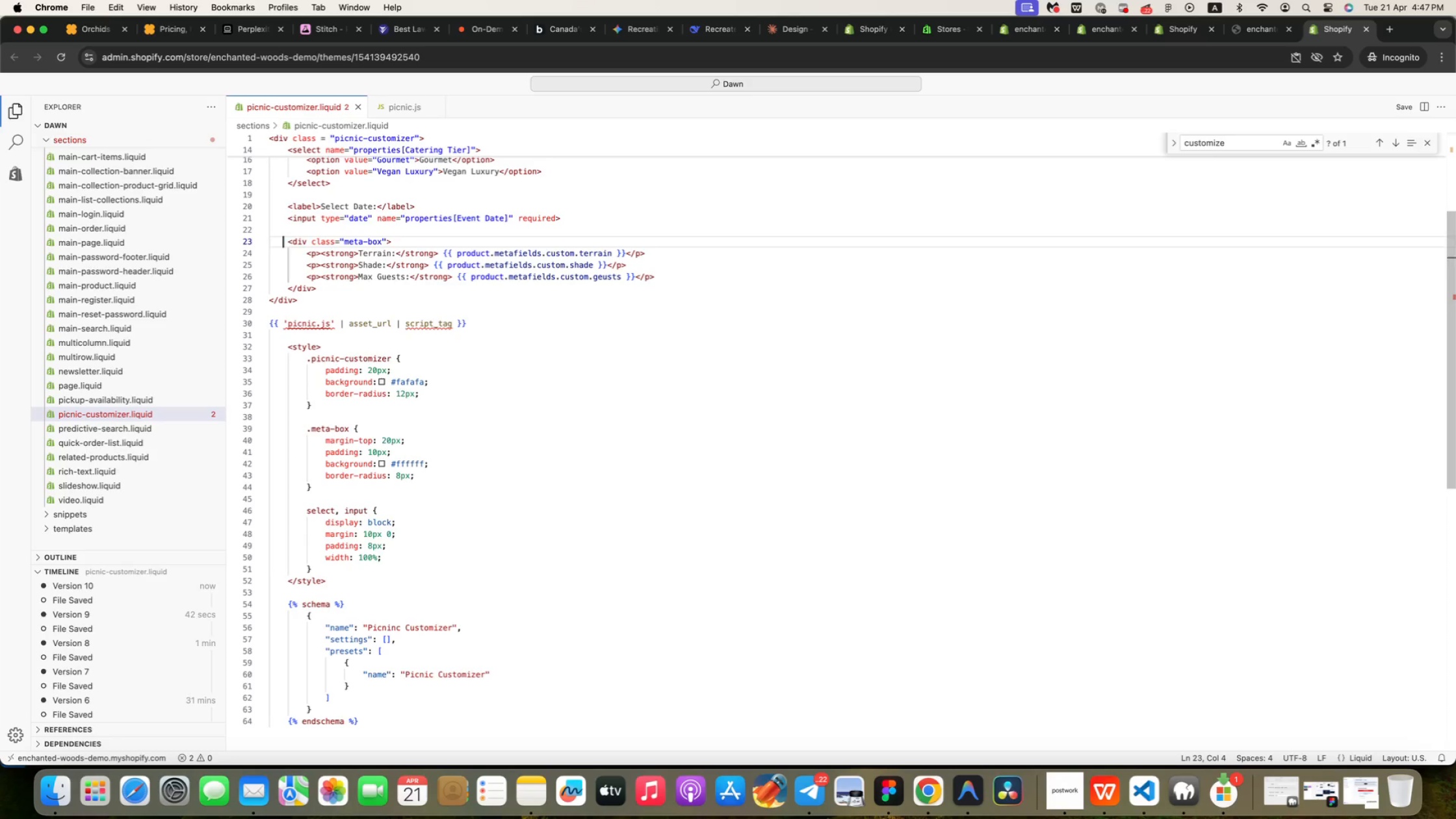 
key(ArrowUp)
 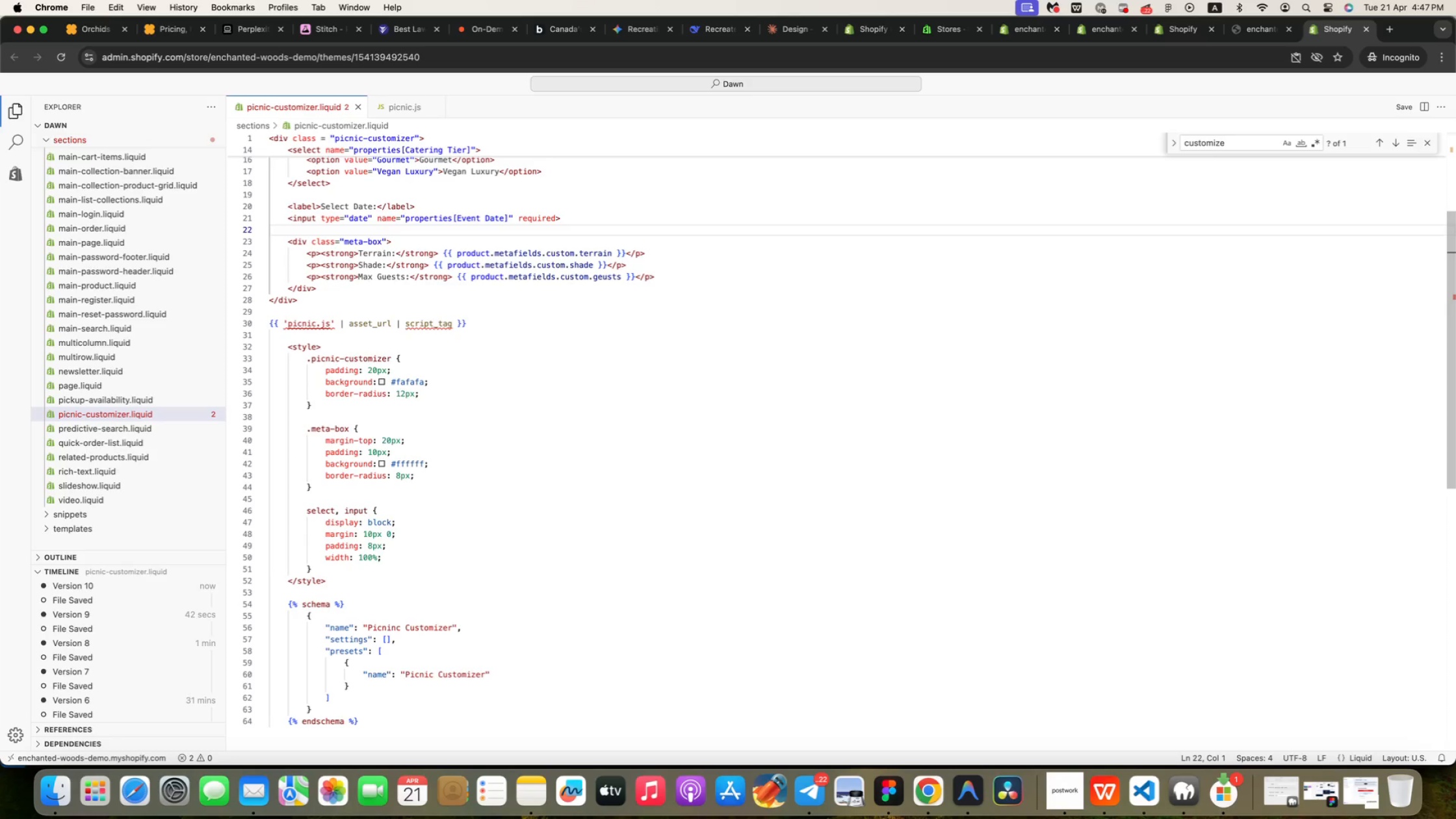 
key(ArrowUp)
 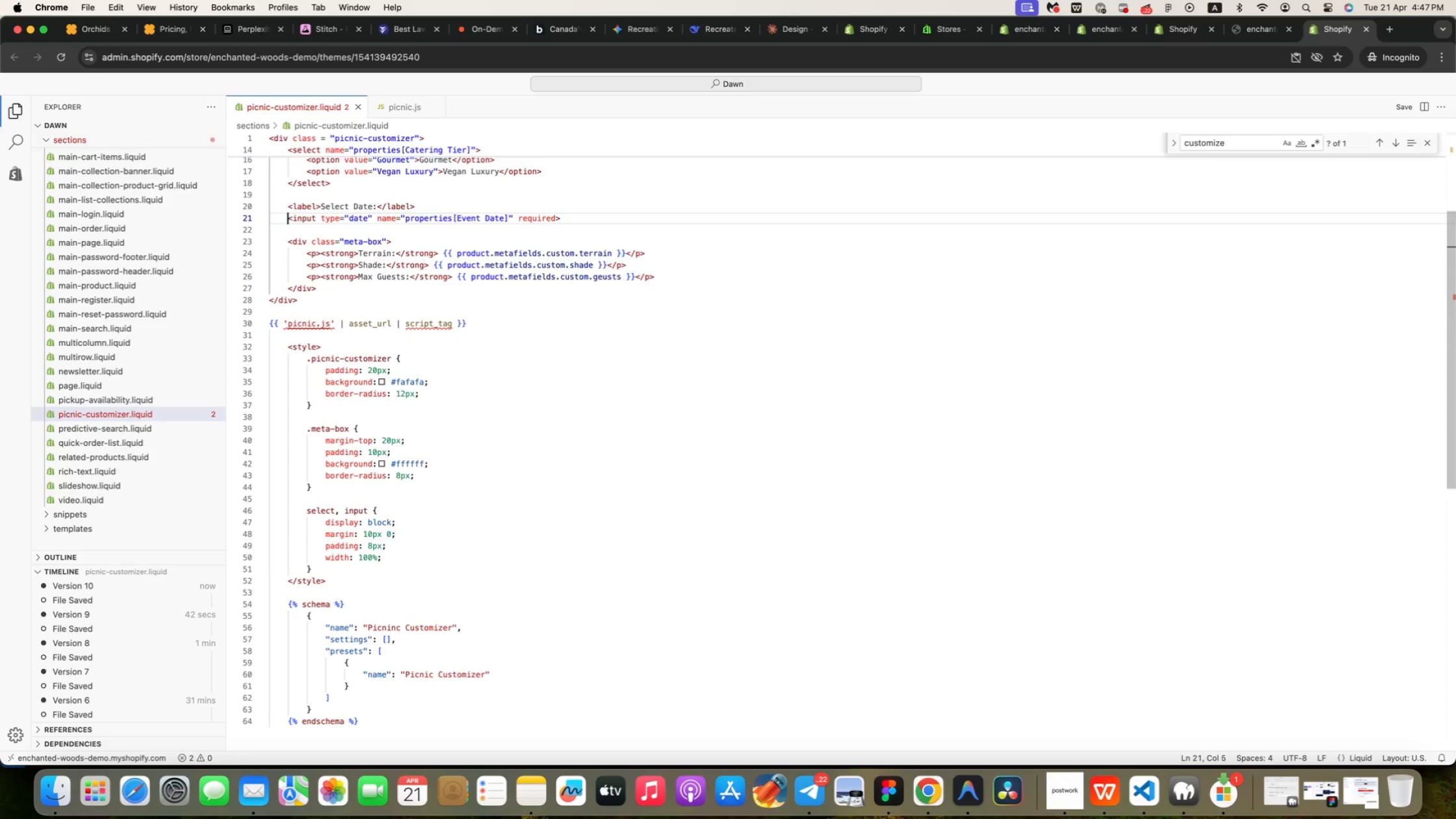 
key(ArrowRight)
 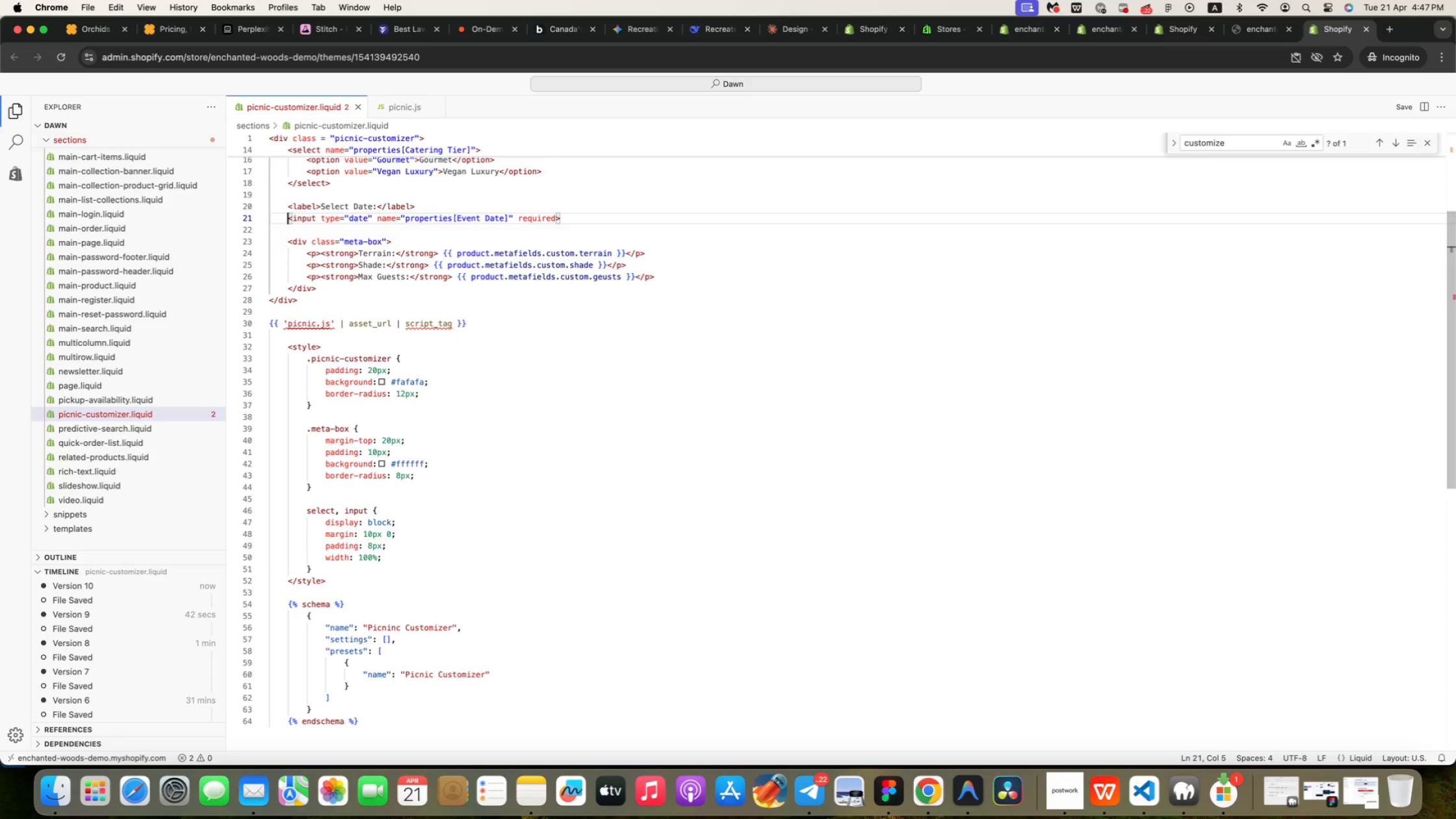 
key(ArrowUp)
 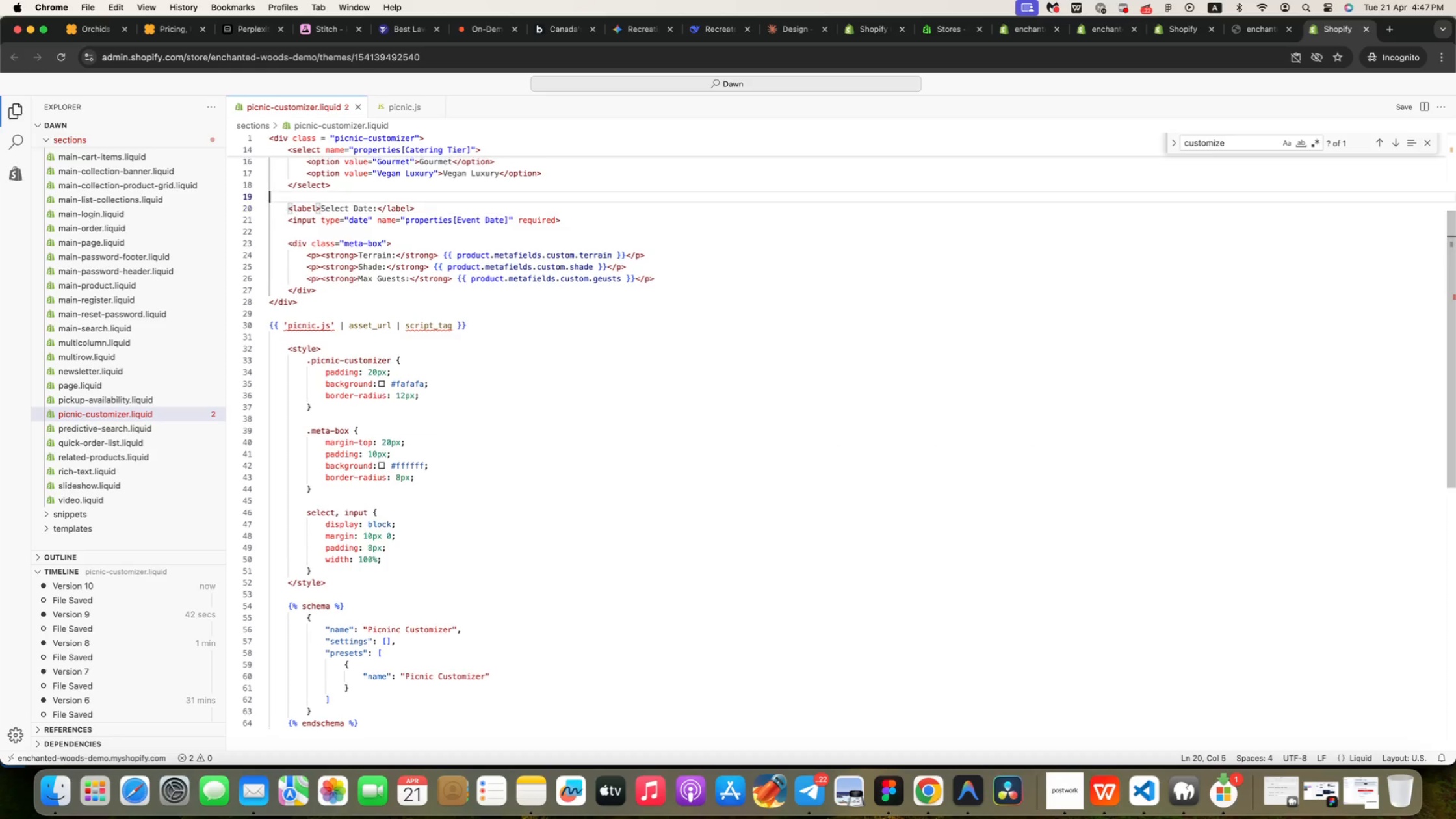 
key(ArrowUp)
 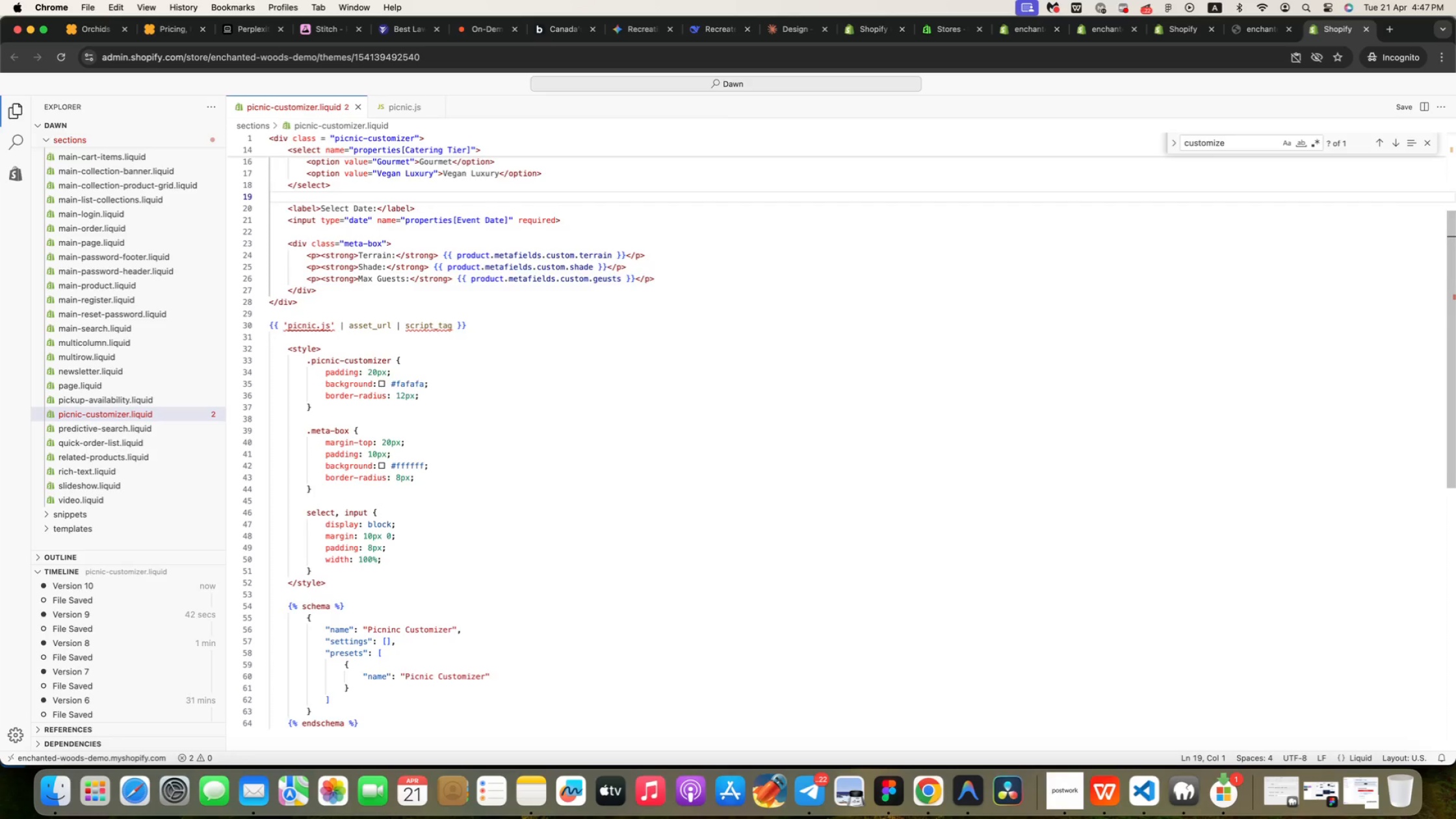 
key(ArrowUp)
 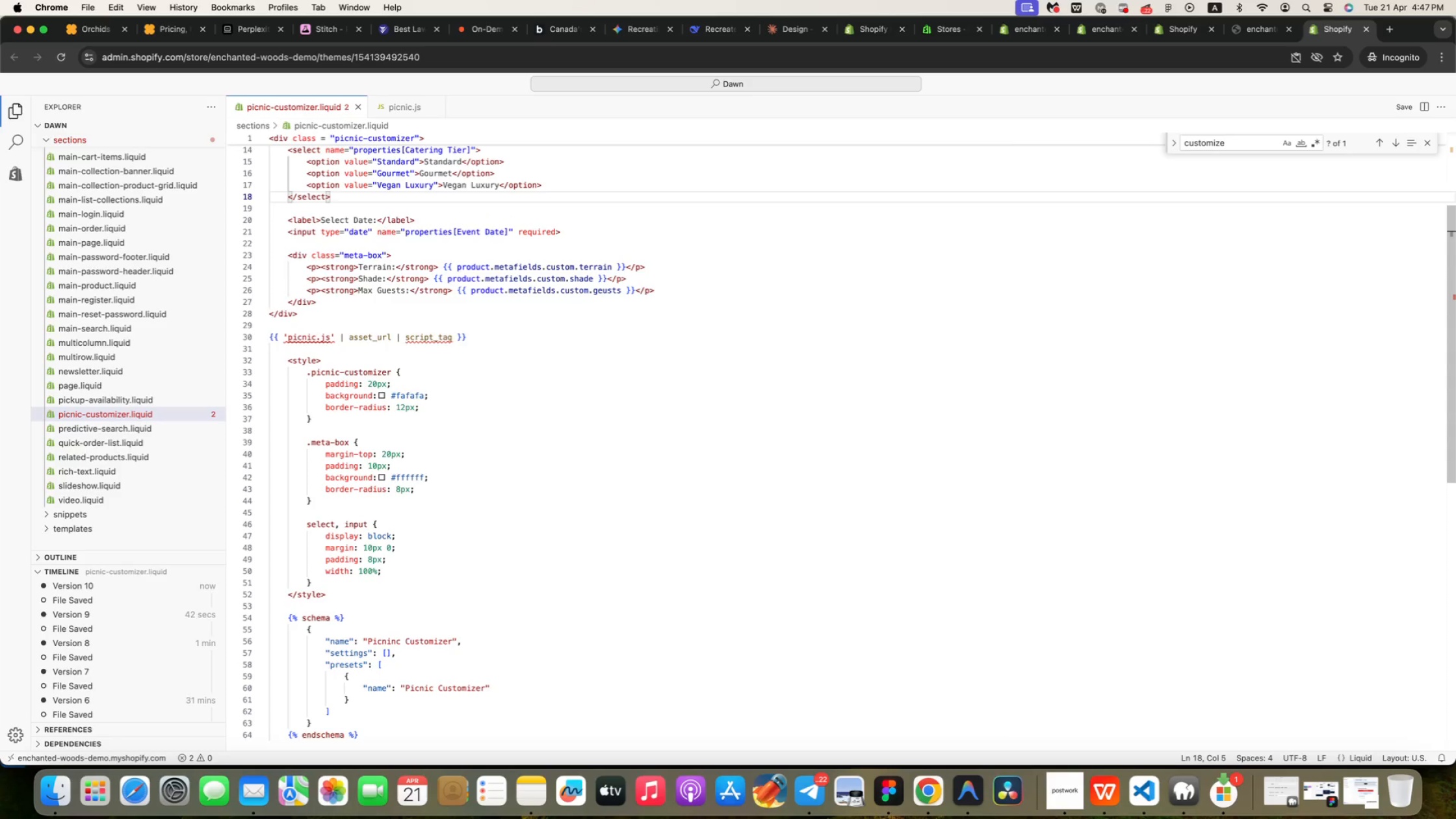 
wait(8.78)
 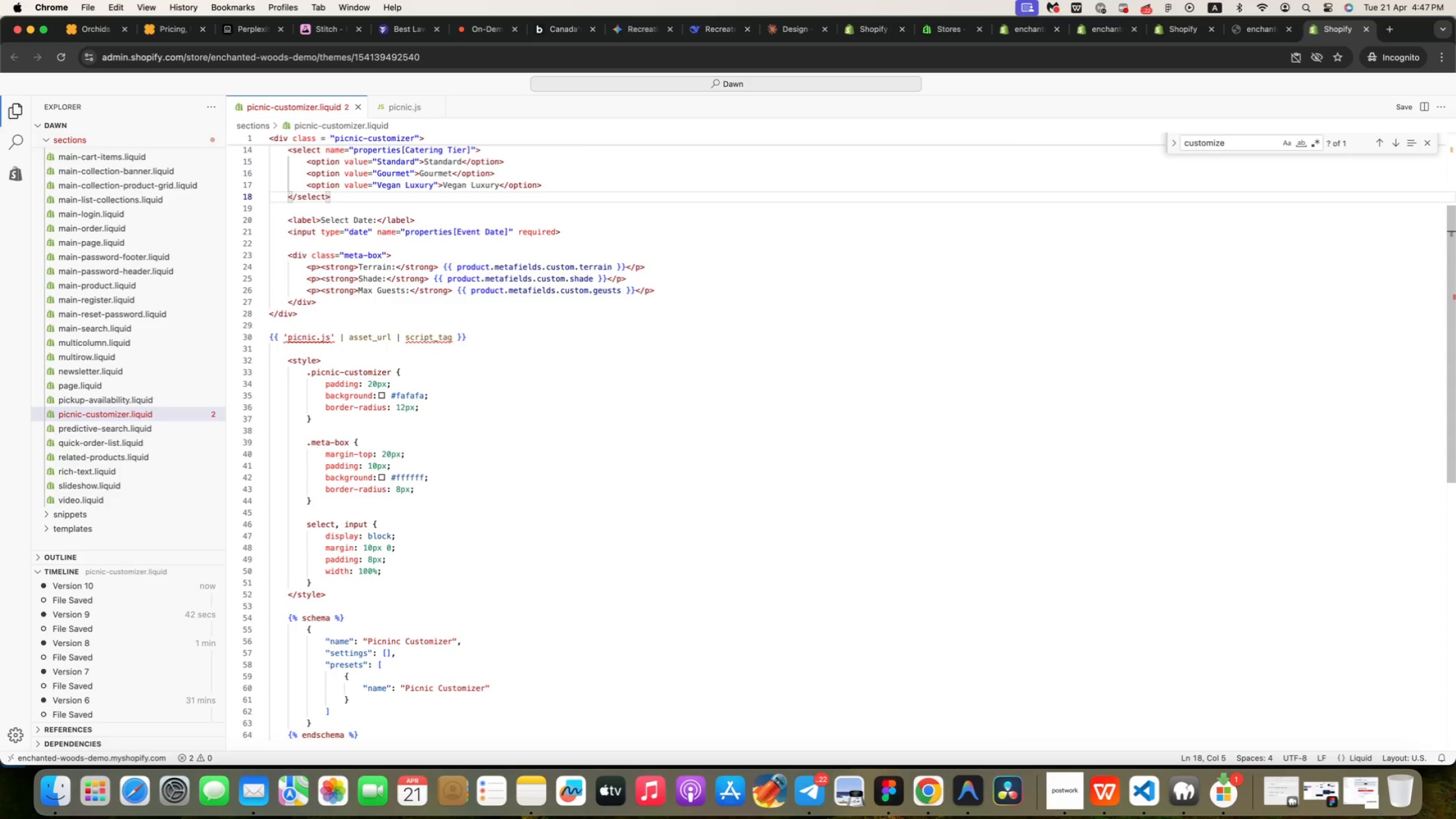 
left_click([1068, 794])